 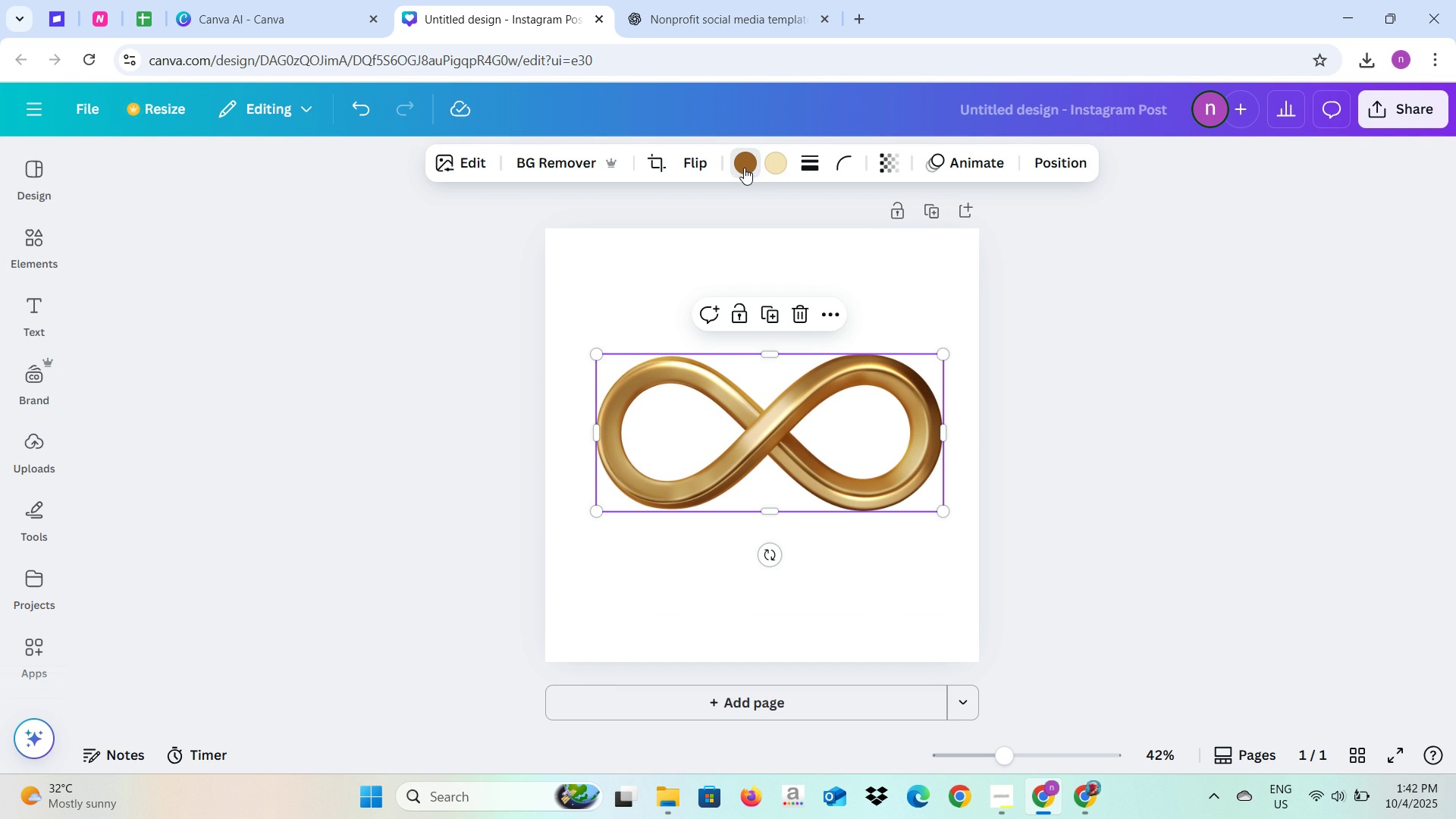 
left_click([632, 0])
 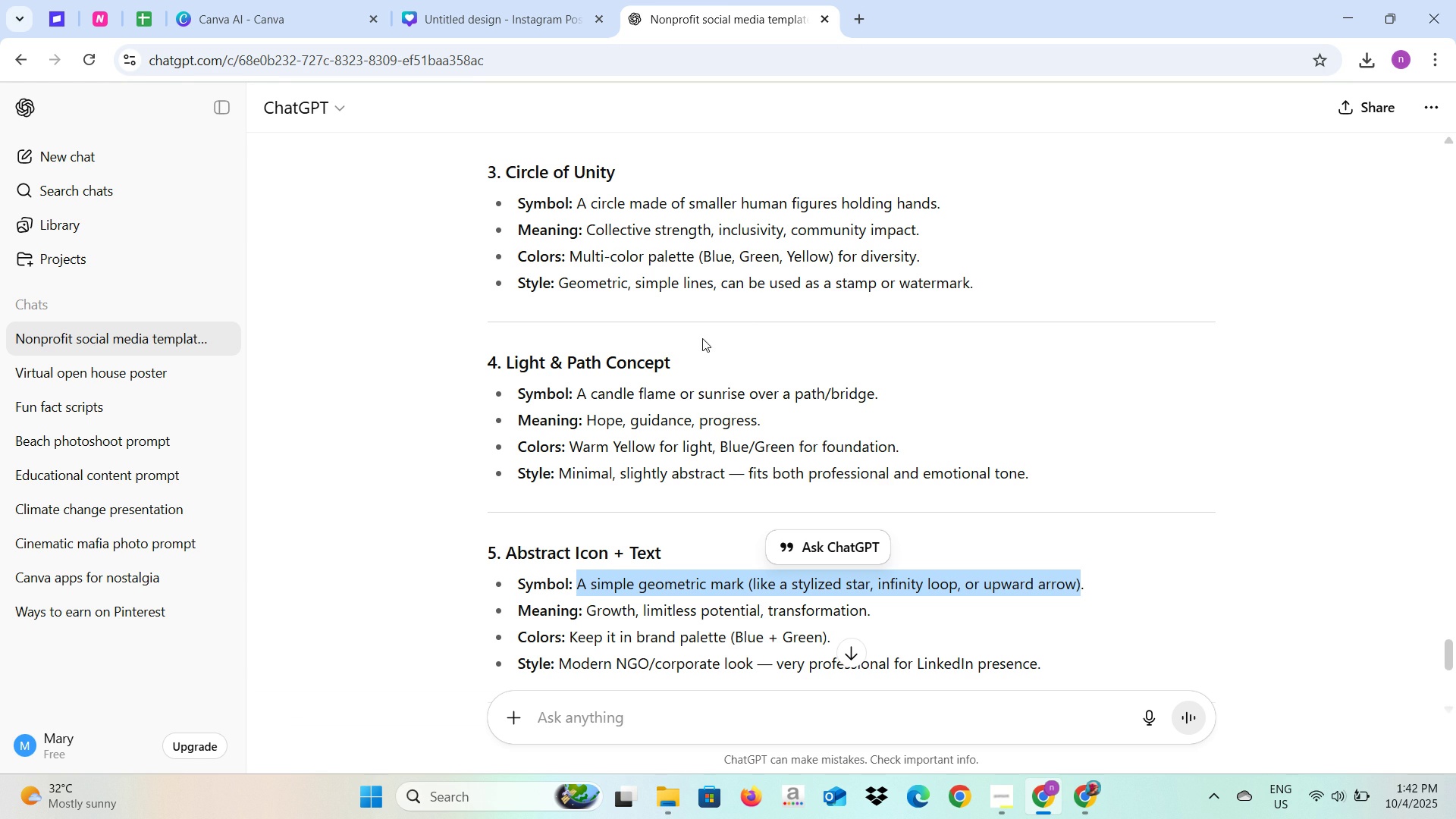 
left_click([491, 0])
 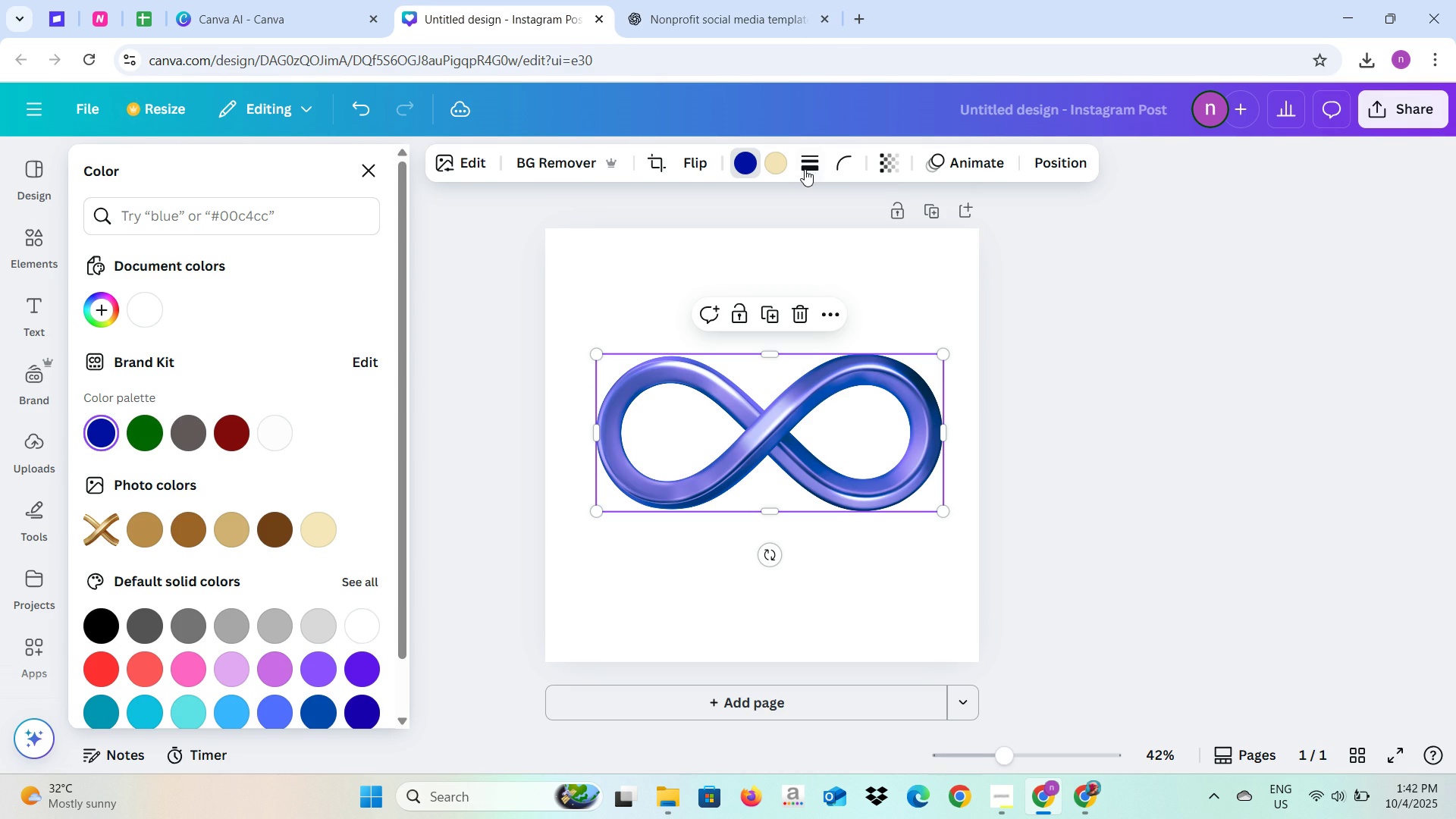 
wait(5.51)
 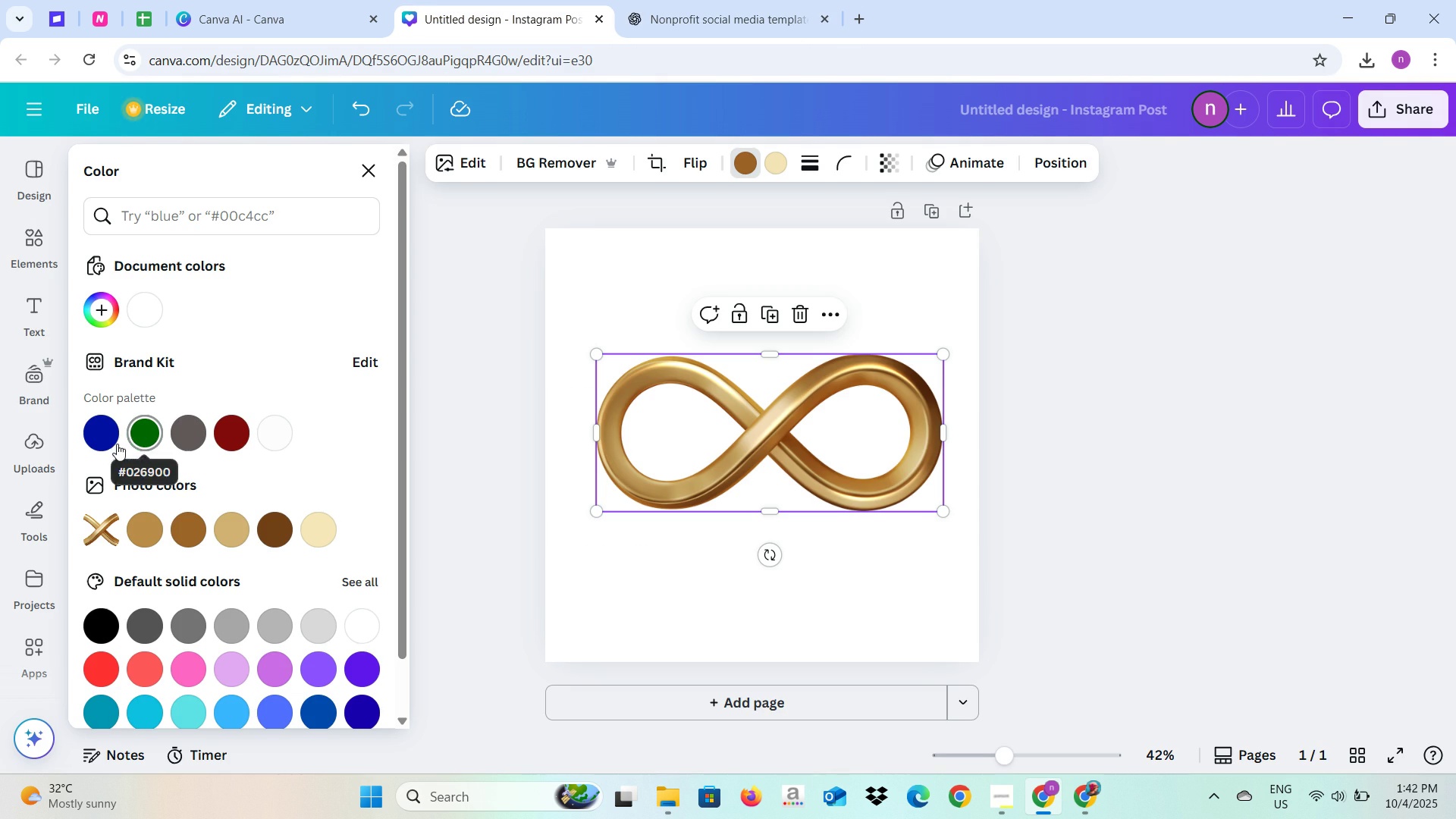 
left_click([145, 435])
 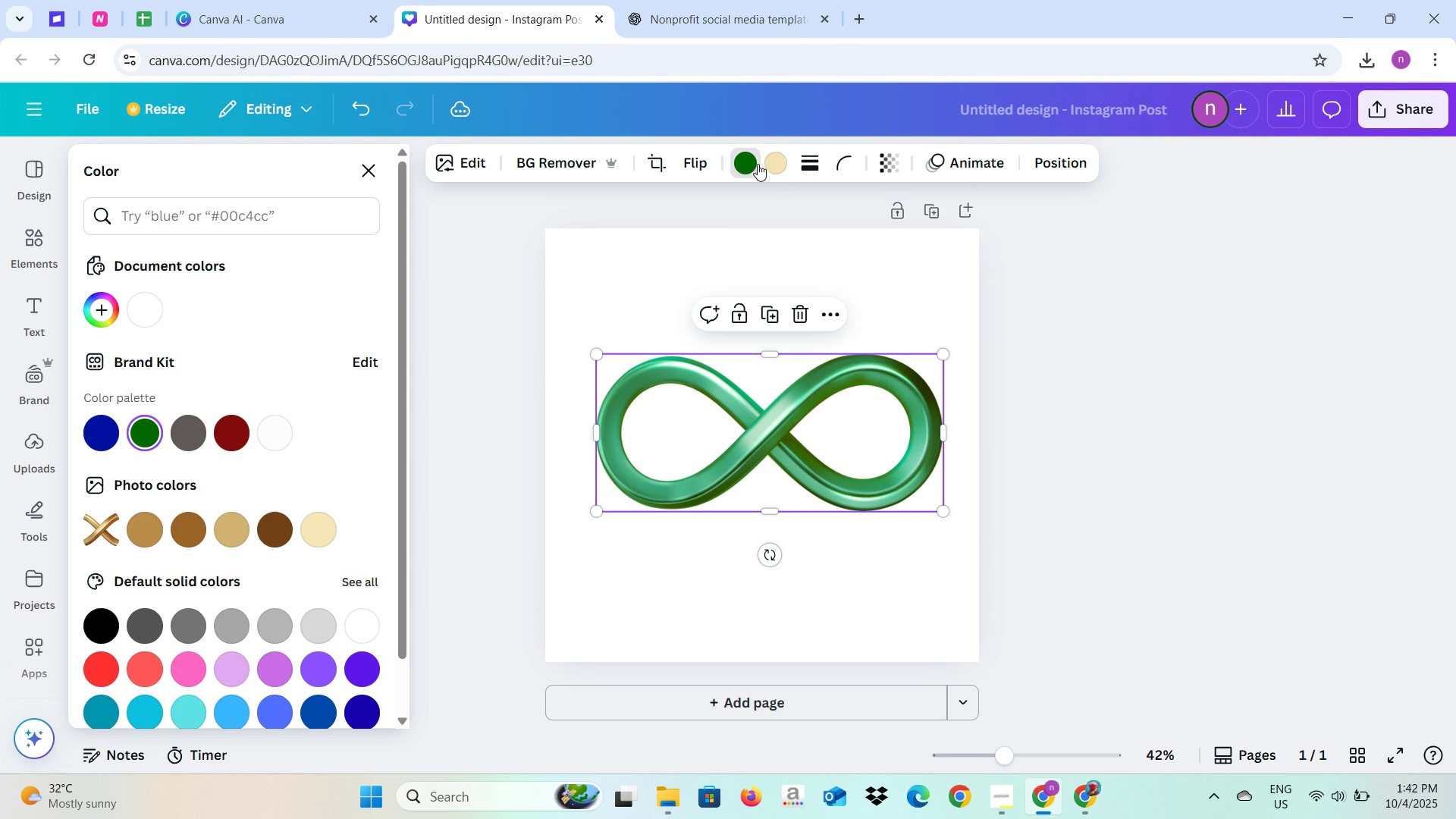 
left_click([768, 164])
 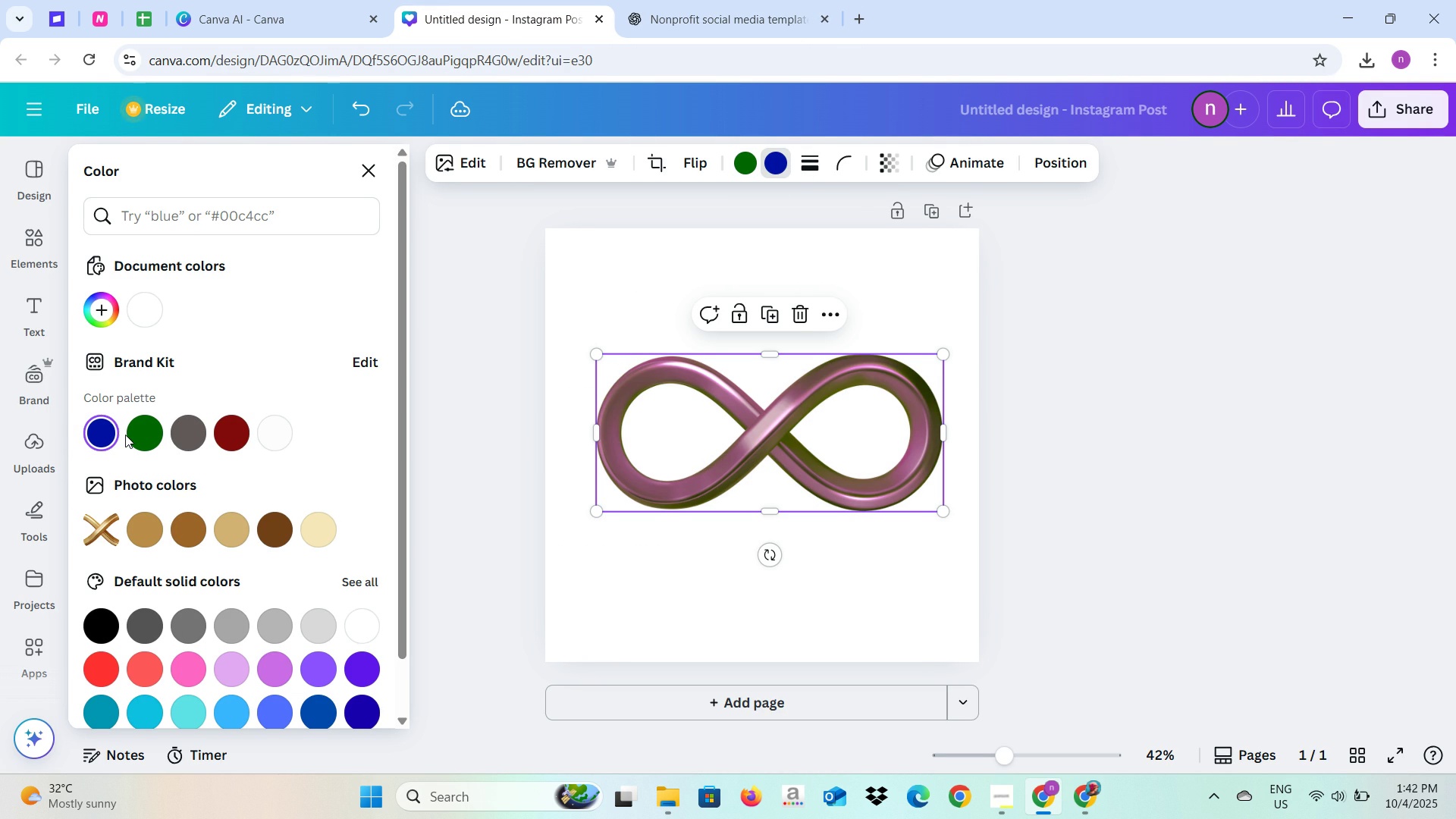 
wait(5.7)
 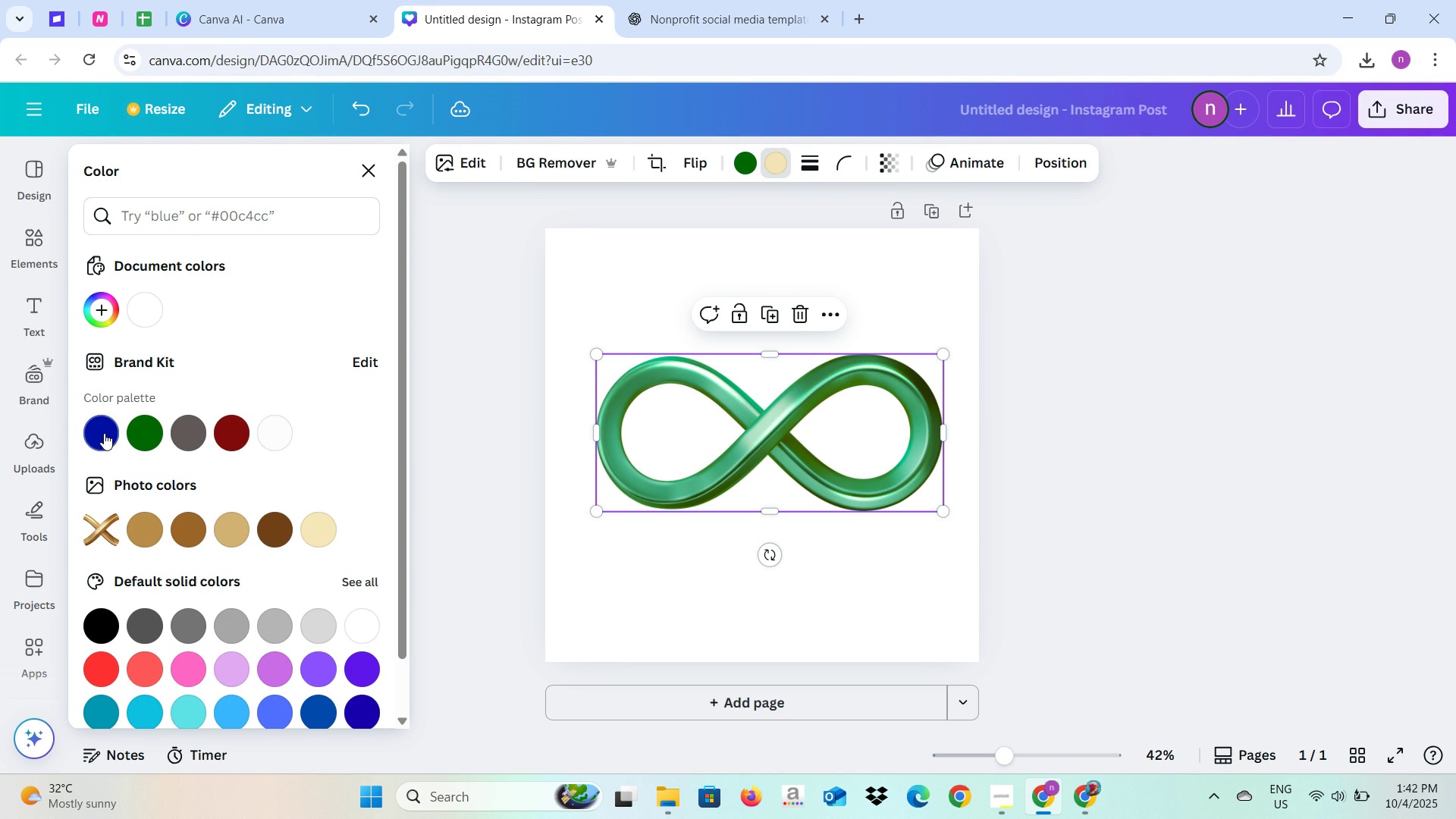 
mouse_move([140, 423])
 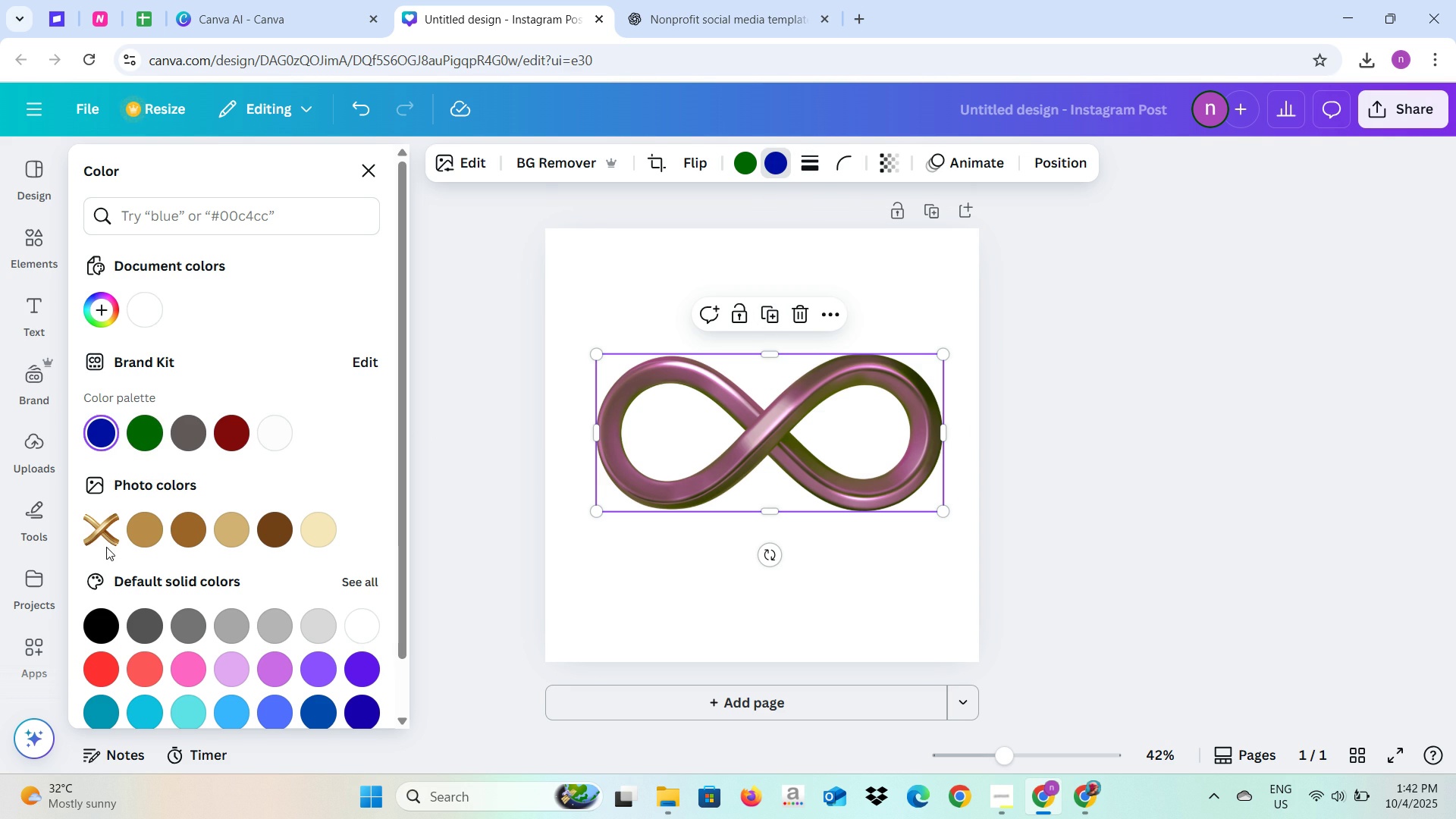 
wait(7.84)
 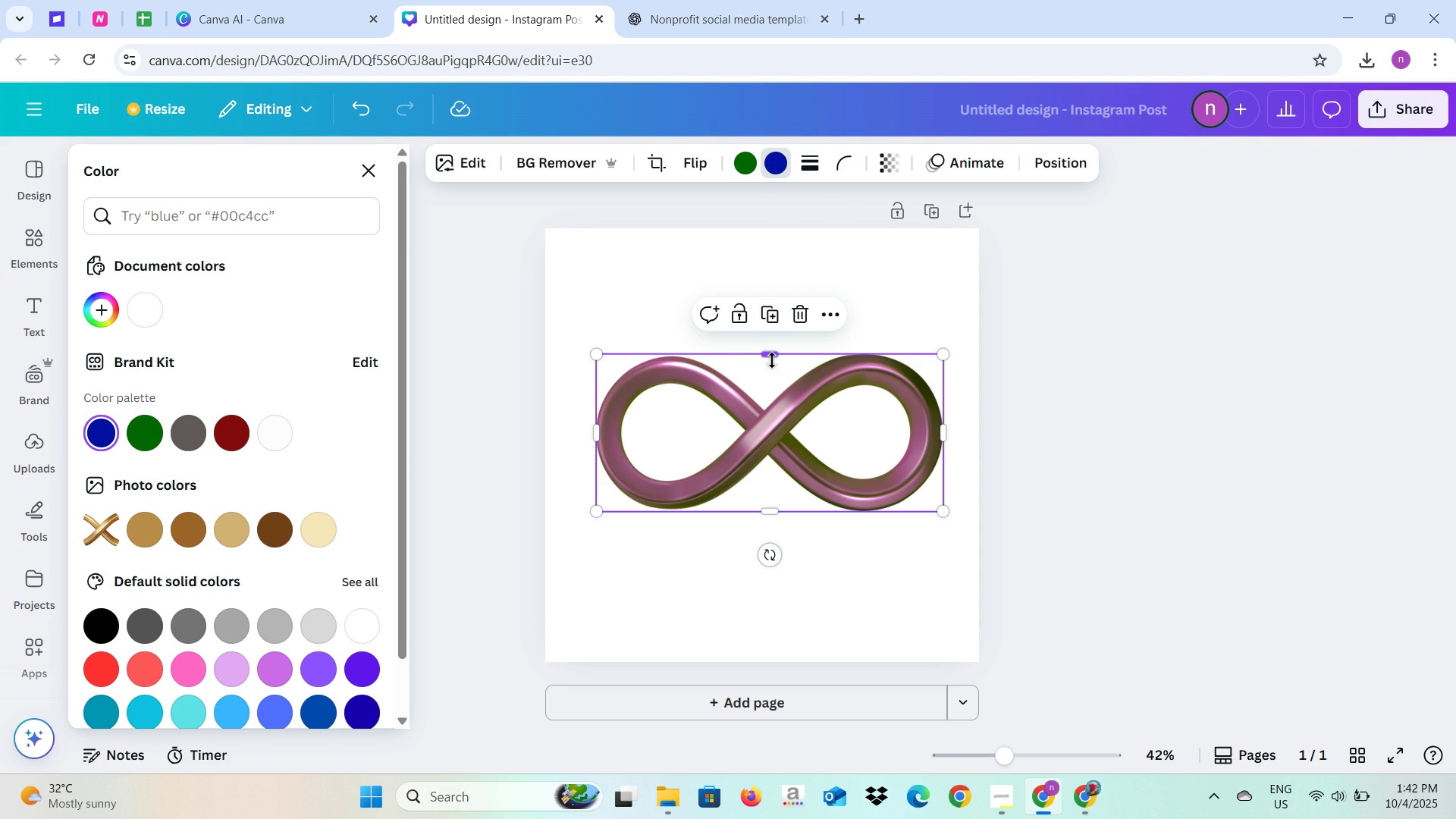 
left_click([151, 424])
 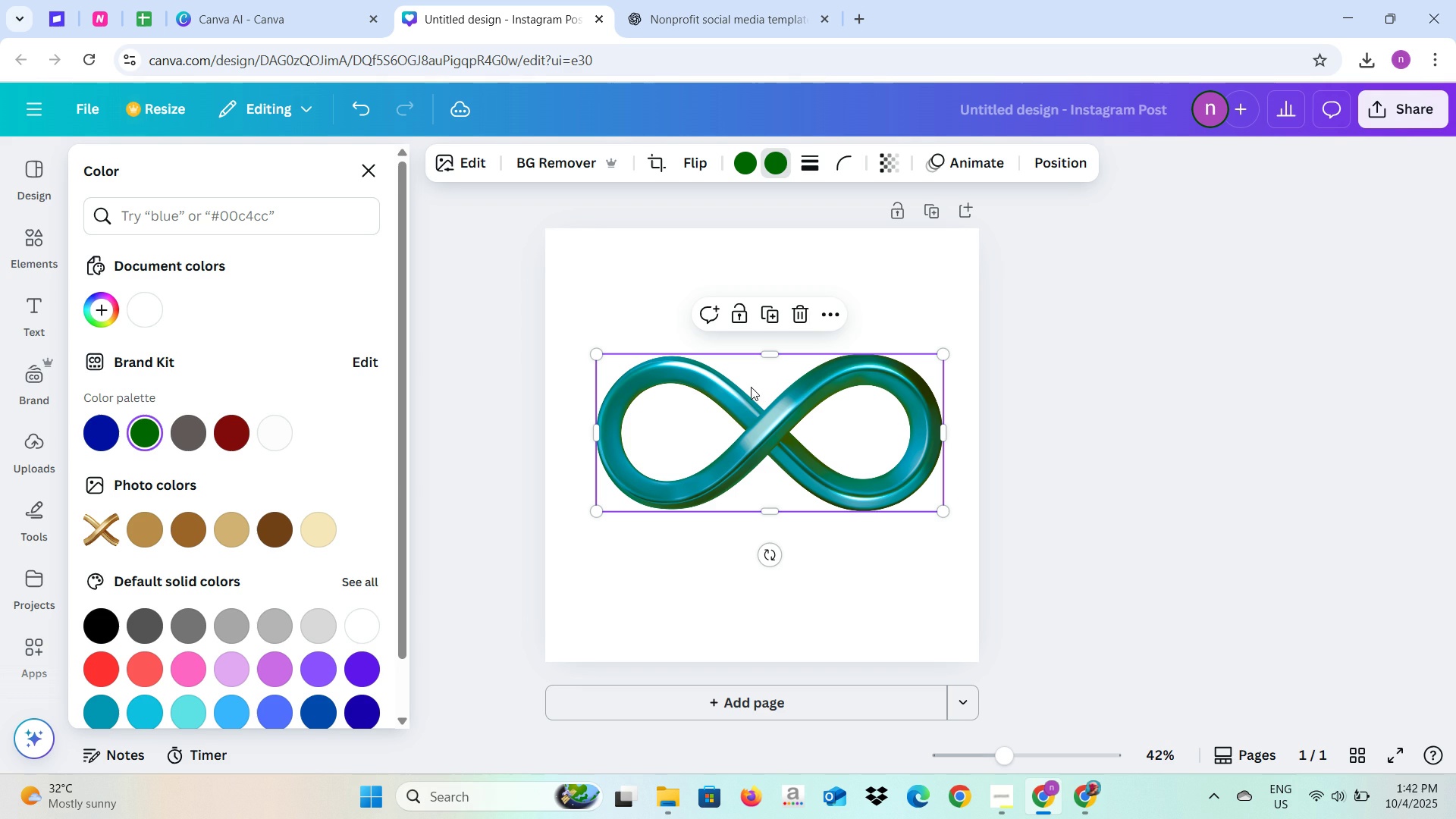 
wait(5.73)
 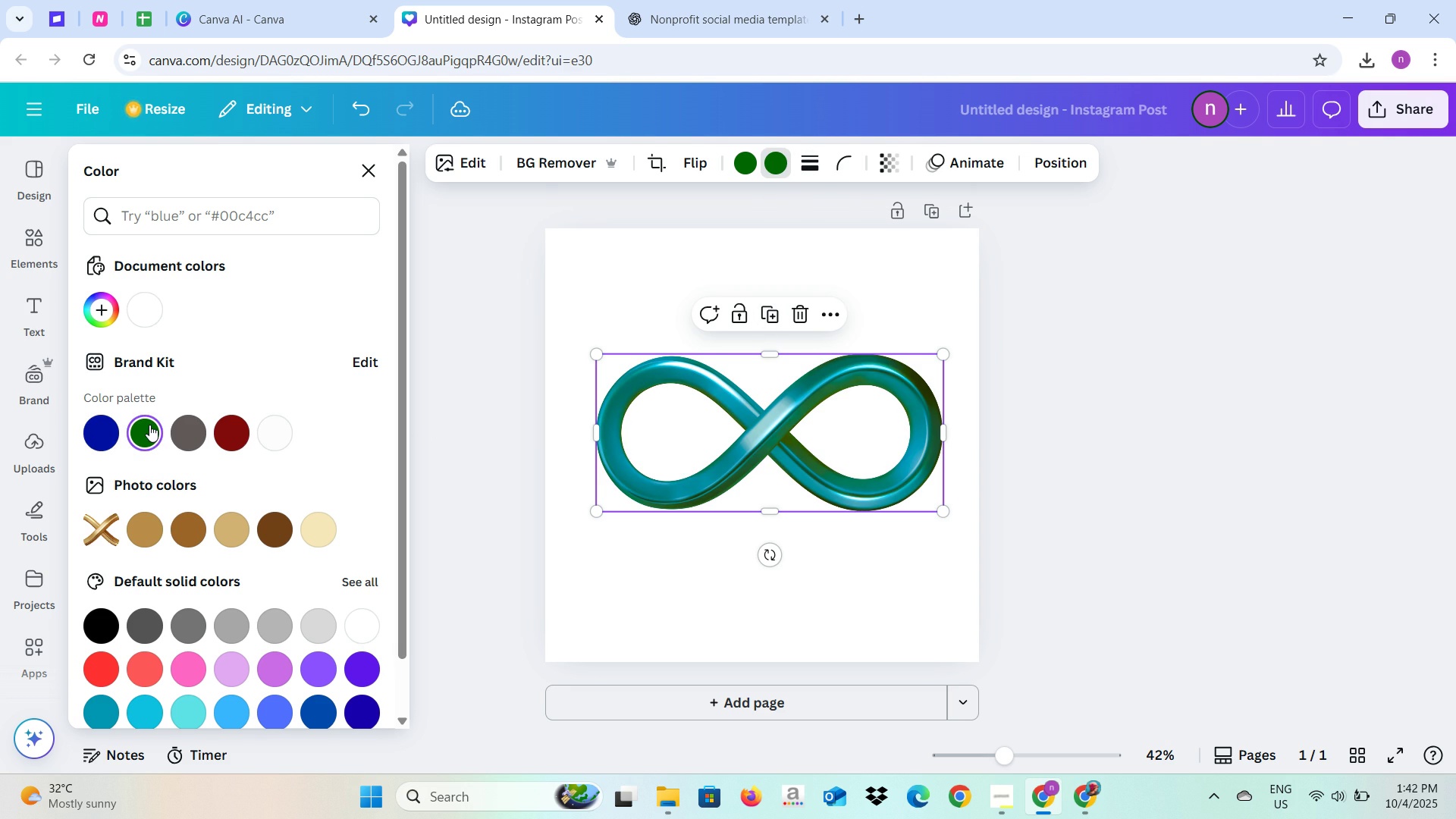 
left_click([1031, 475])
 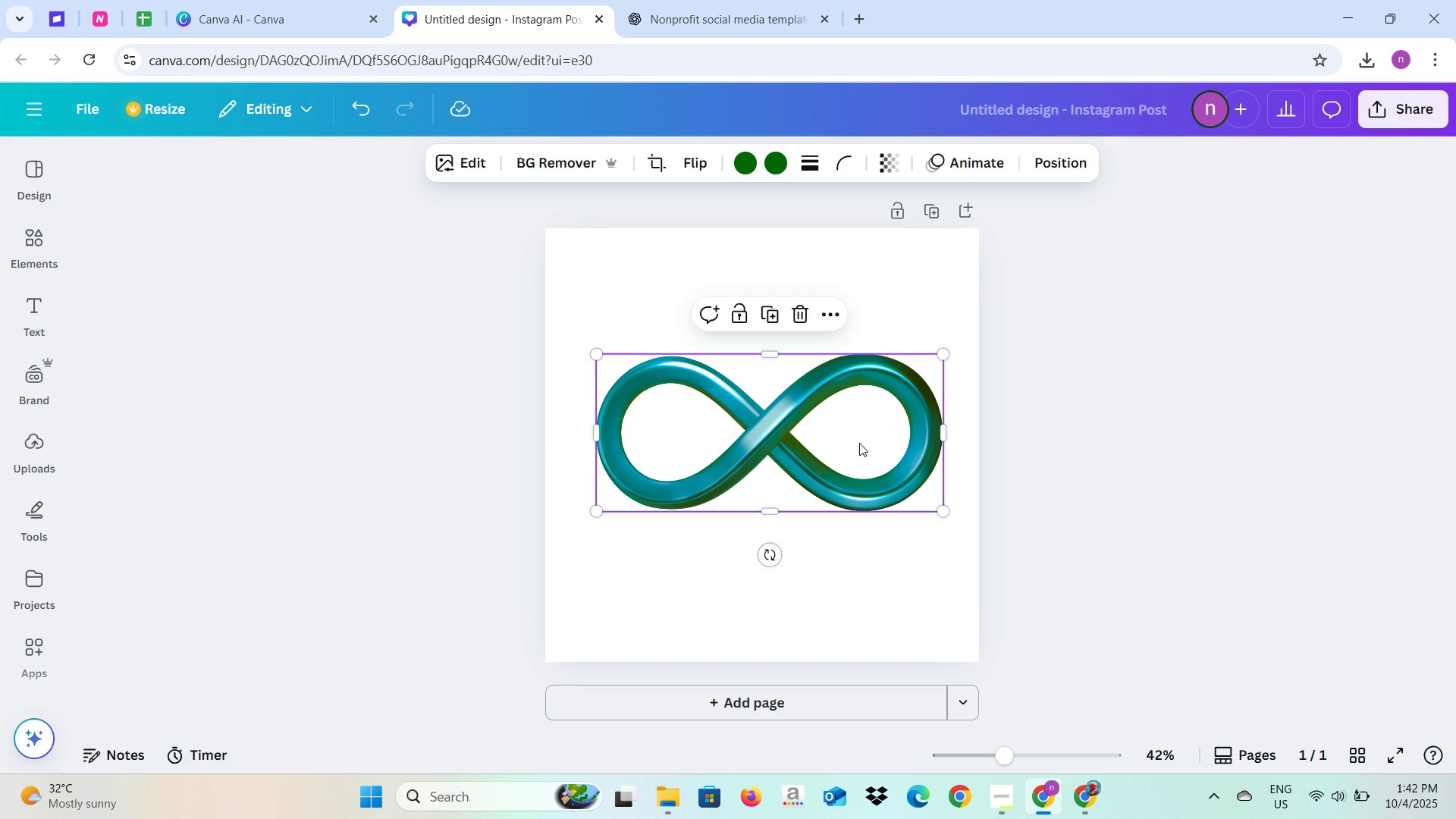 
left_click([859, 443])